 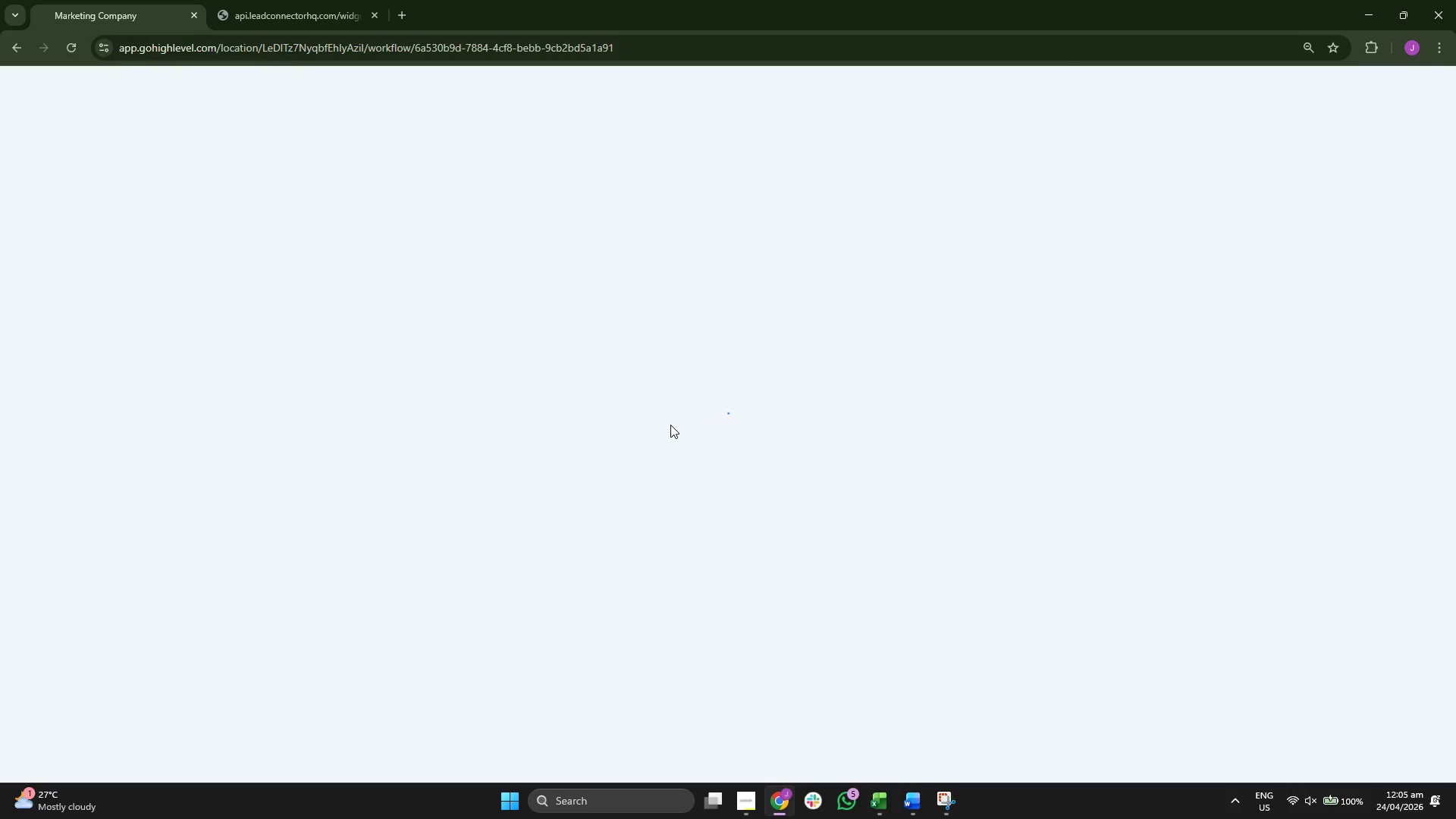 
left_click([56, 673])
 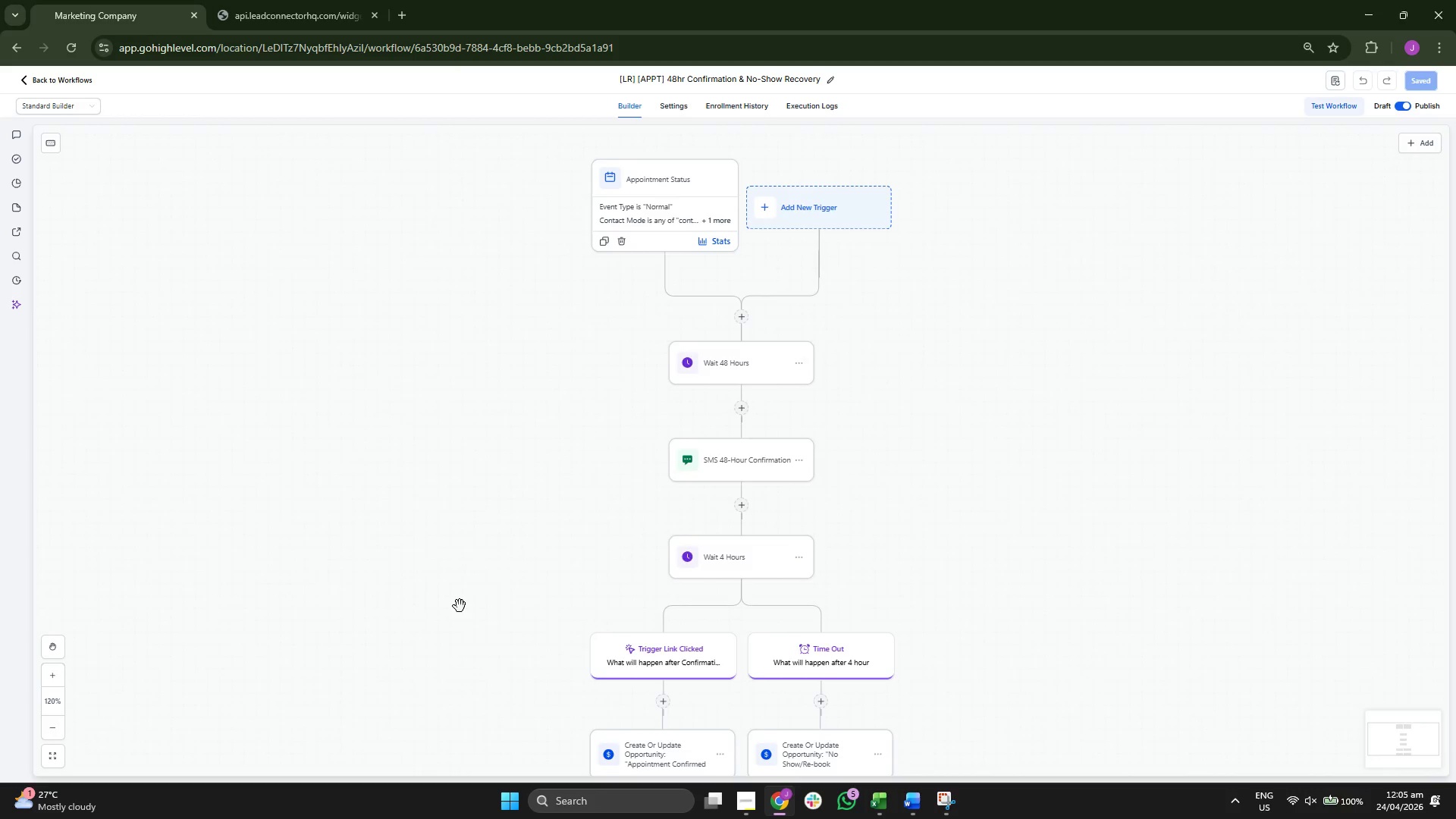 
left_click_drag(start_coordinate=[460, 598], to_coordinate=[457, 530])
 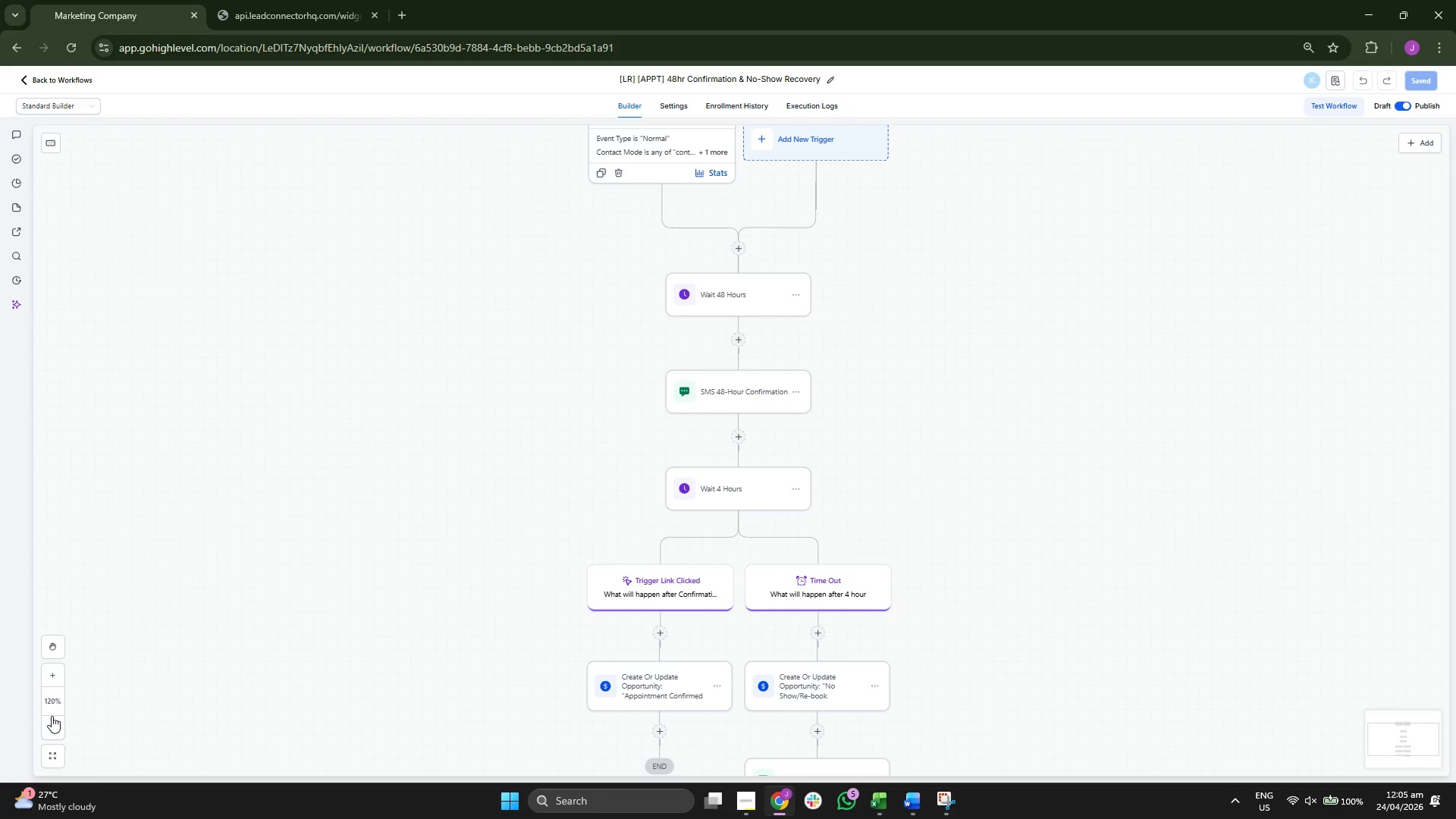 
left_click([52, 724])
 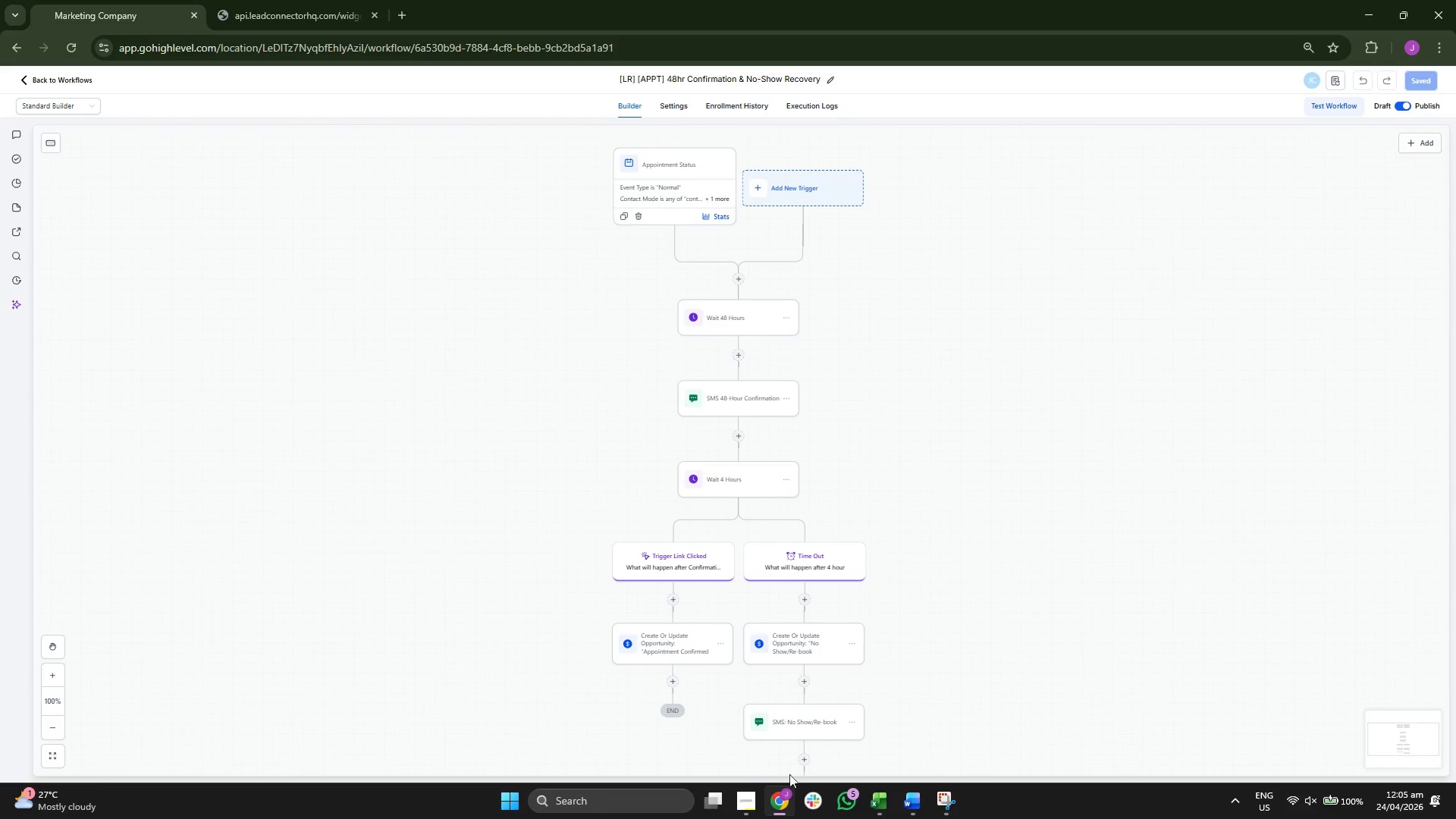 
double_click([948, 797])
 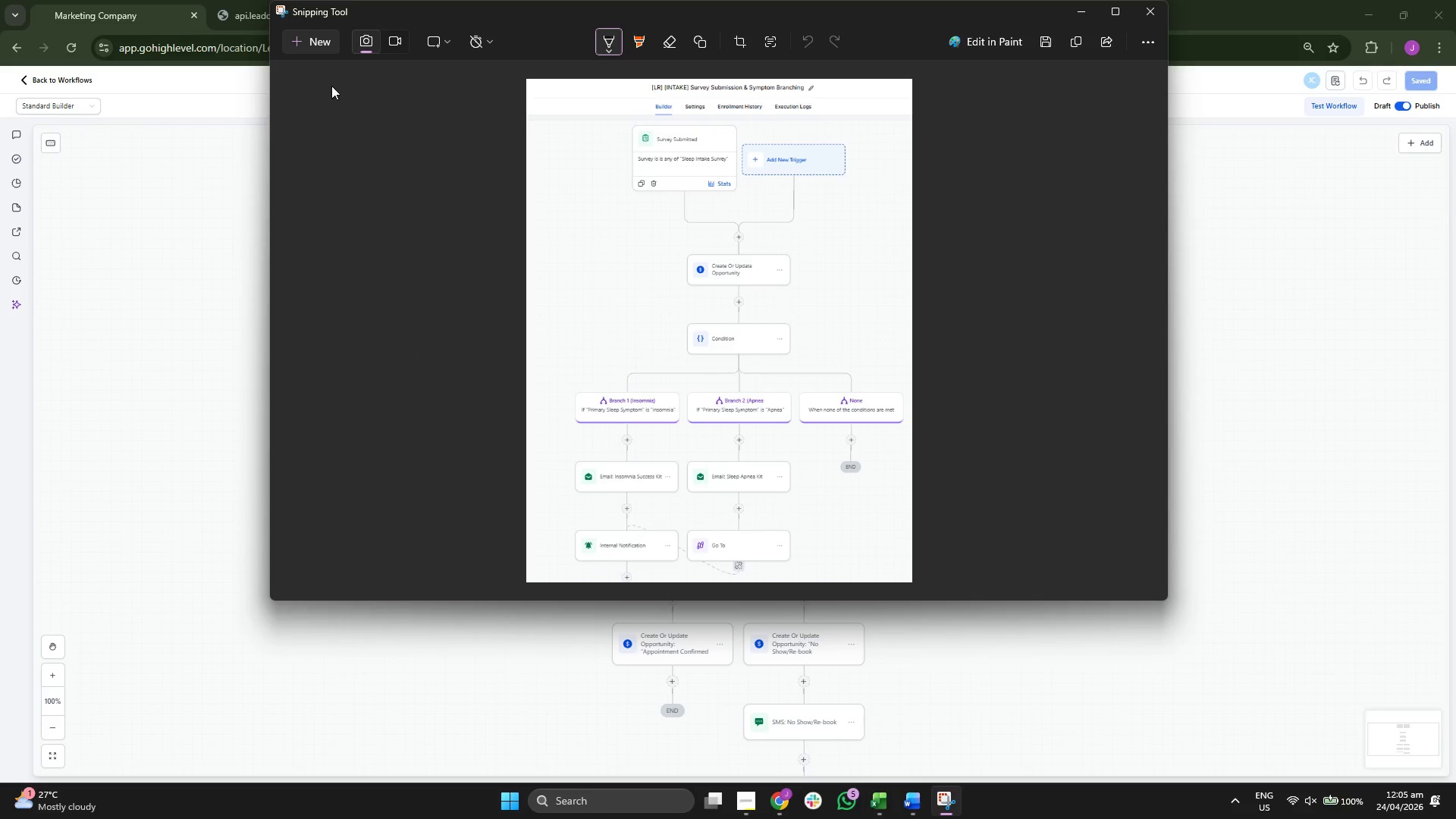 
left_click([320, 40])
 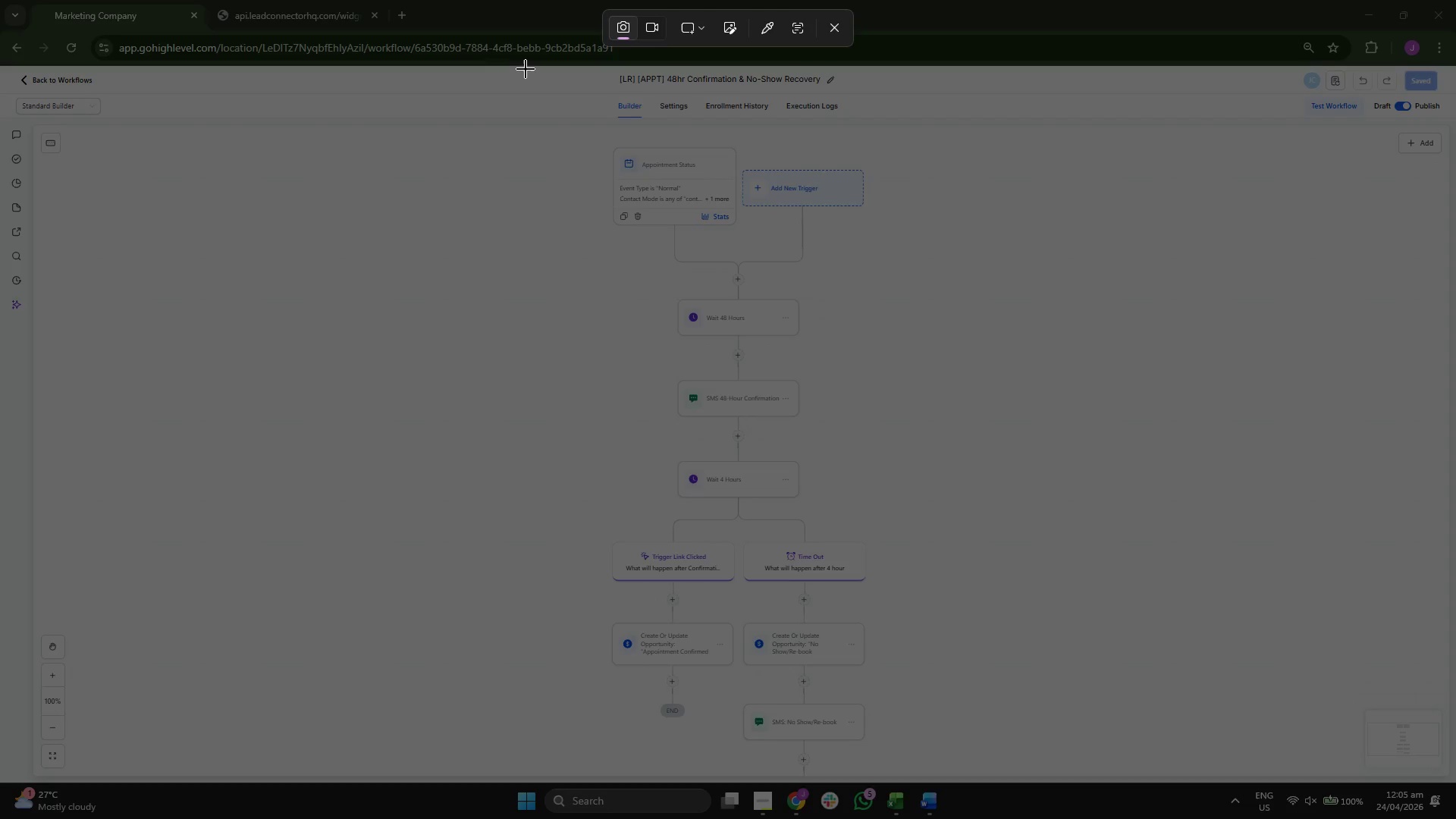 
left_click_drag(start_coordinate=[526, 67], to_coordinate=[919, 780])
 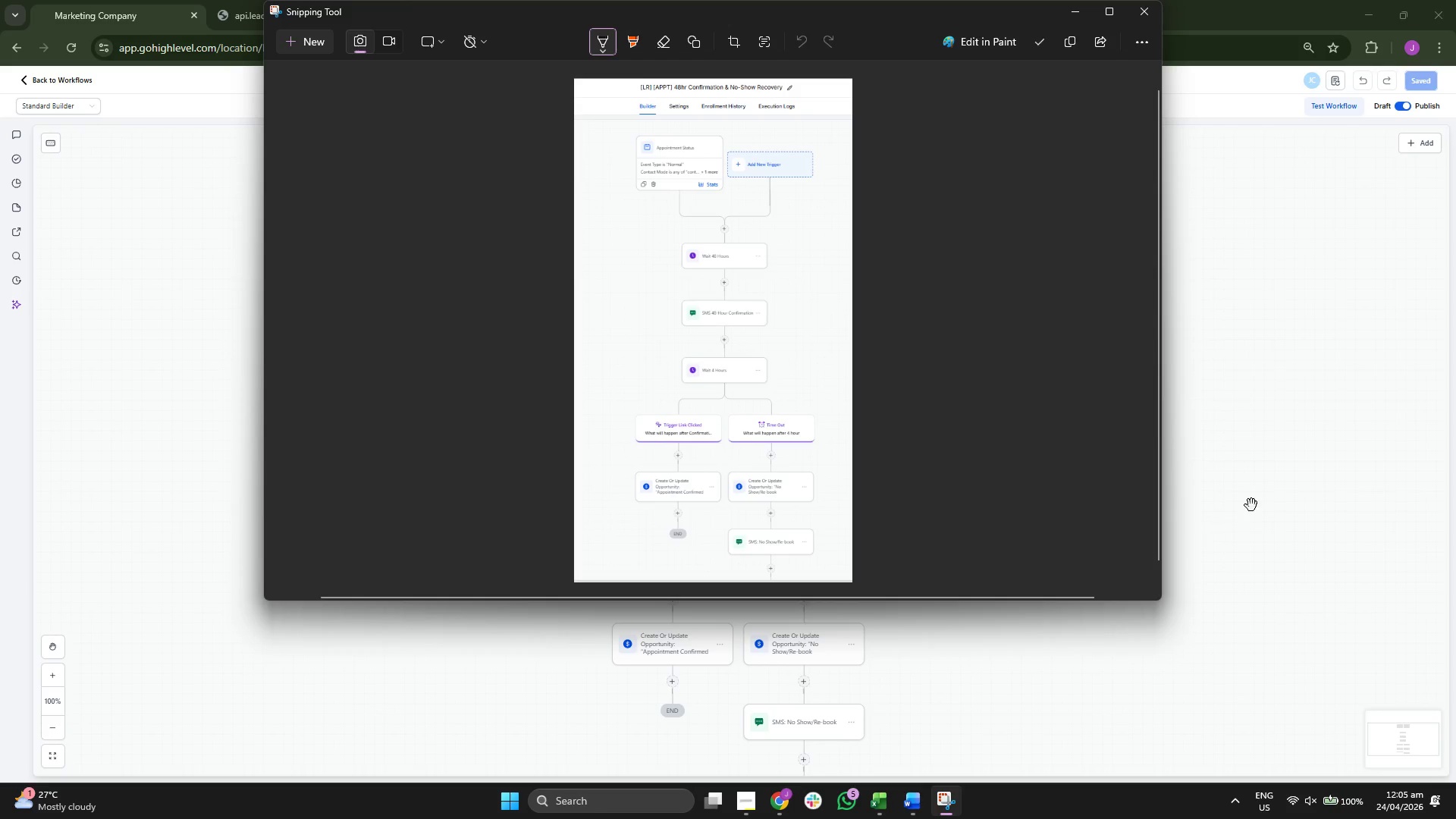 
left_click([917, 809])
 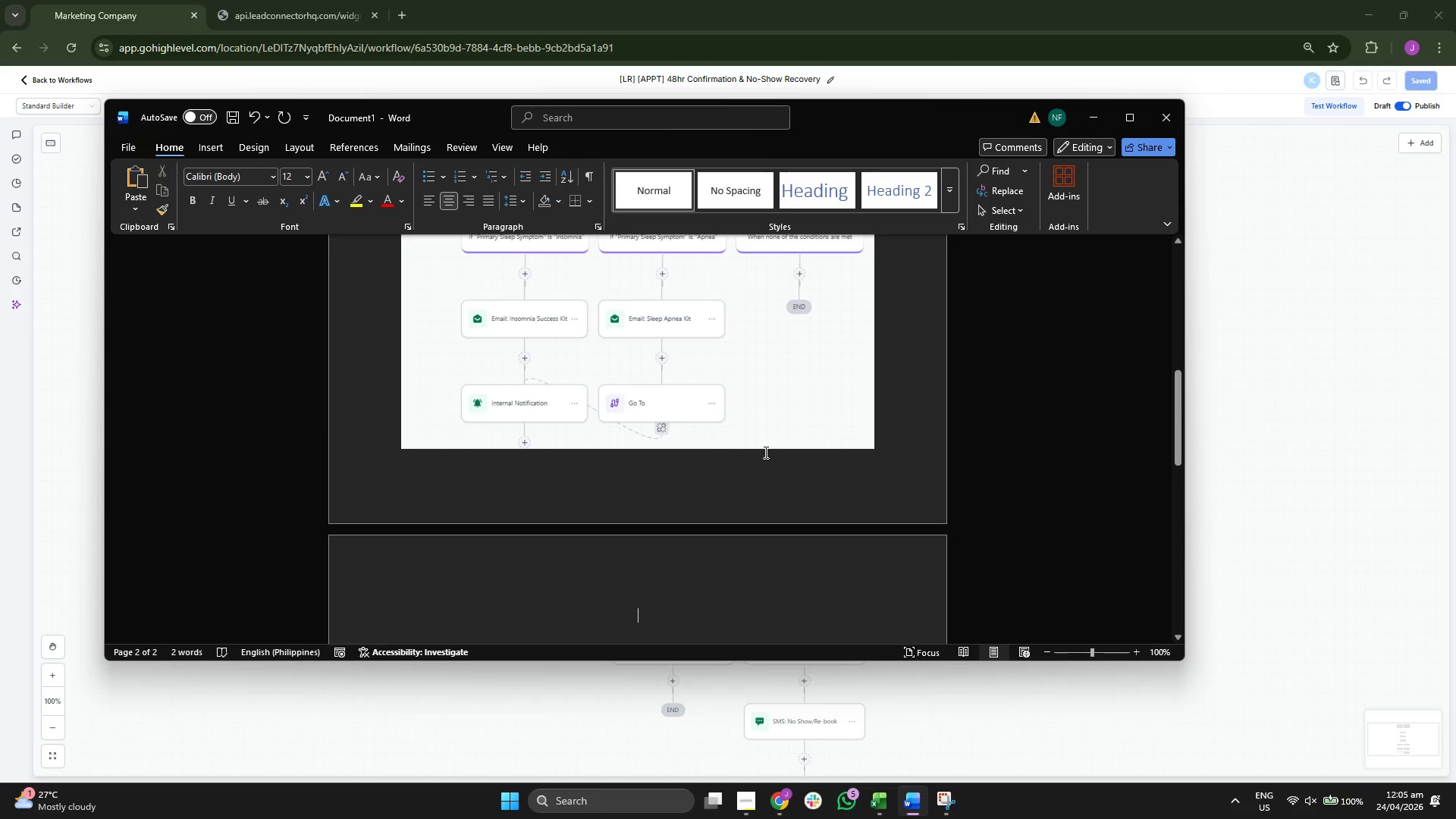 
key(Control+V)
 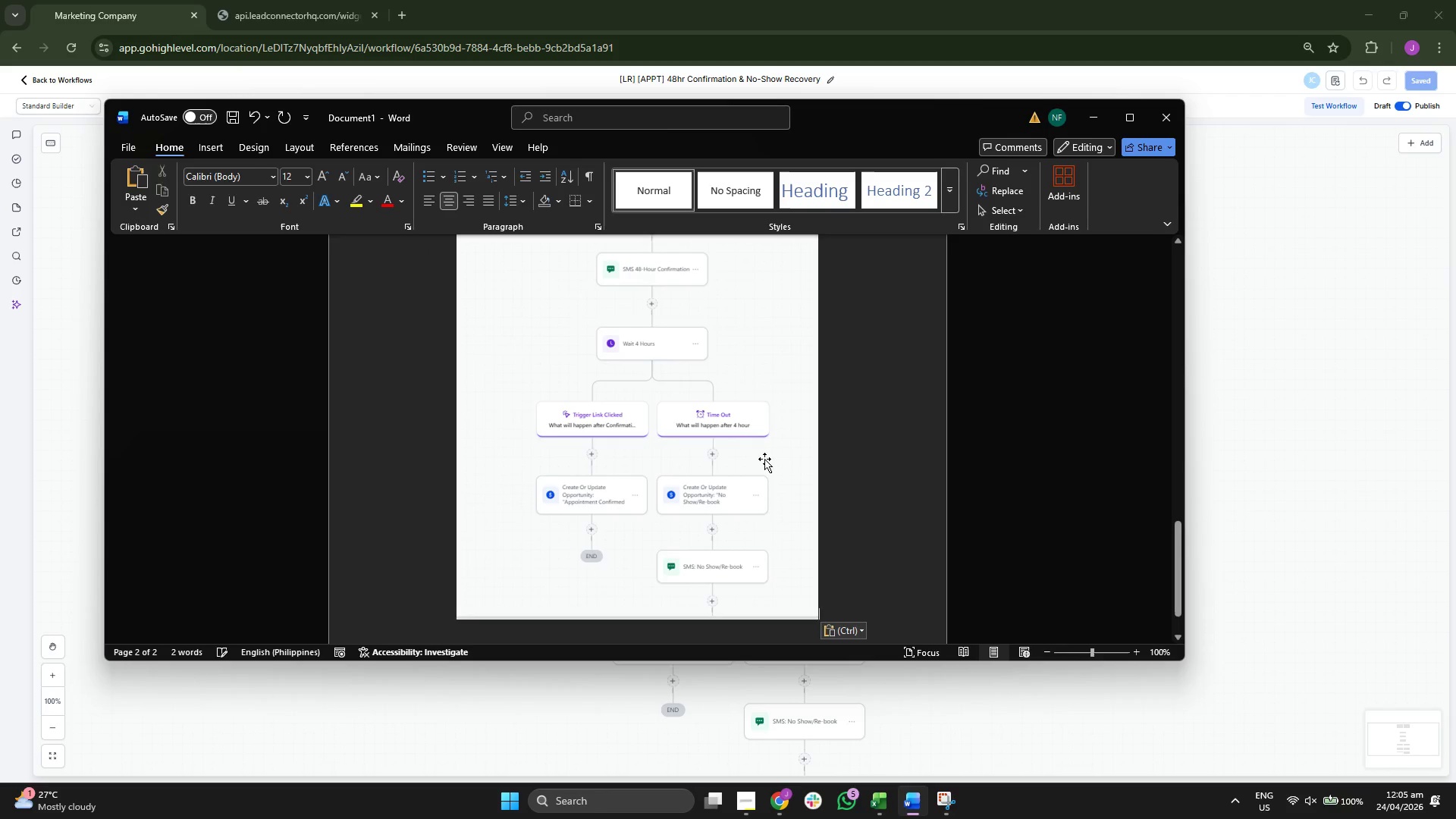 
scroll: coordinate [569, 314], scroll_direction: up, amount: 26.0
 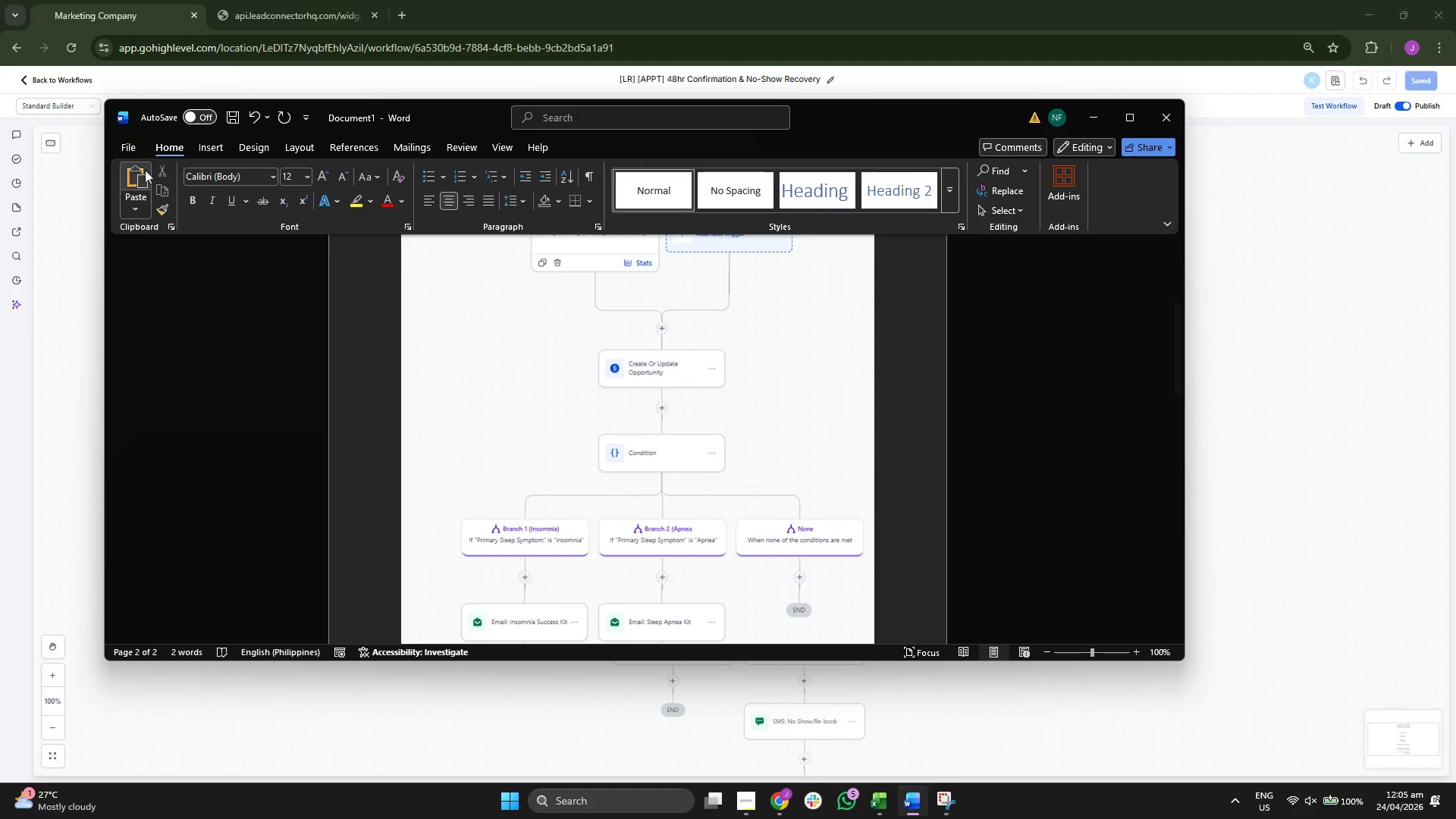 
left_click([126, 148])
 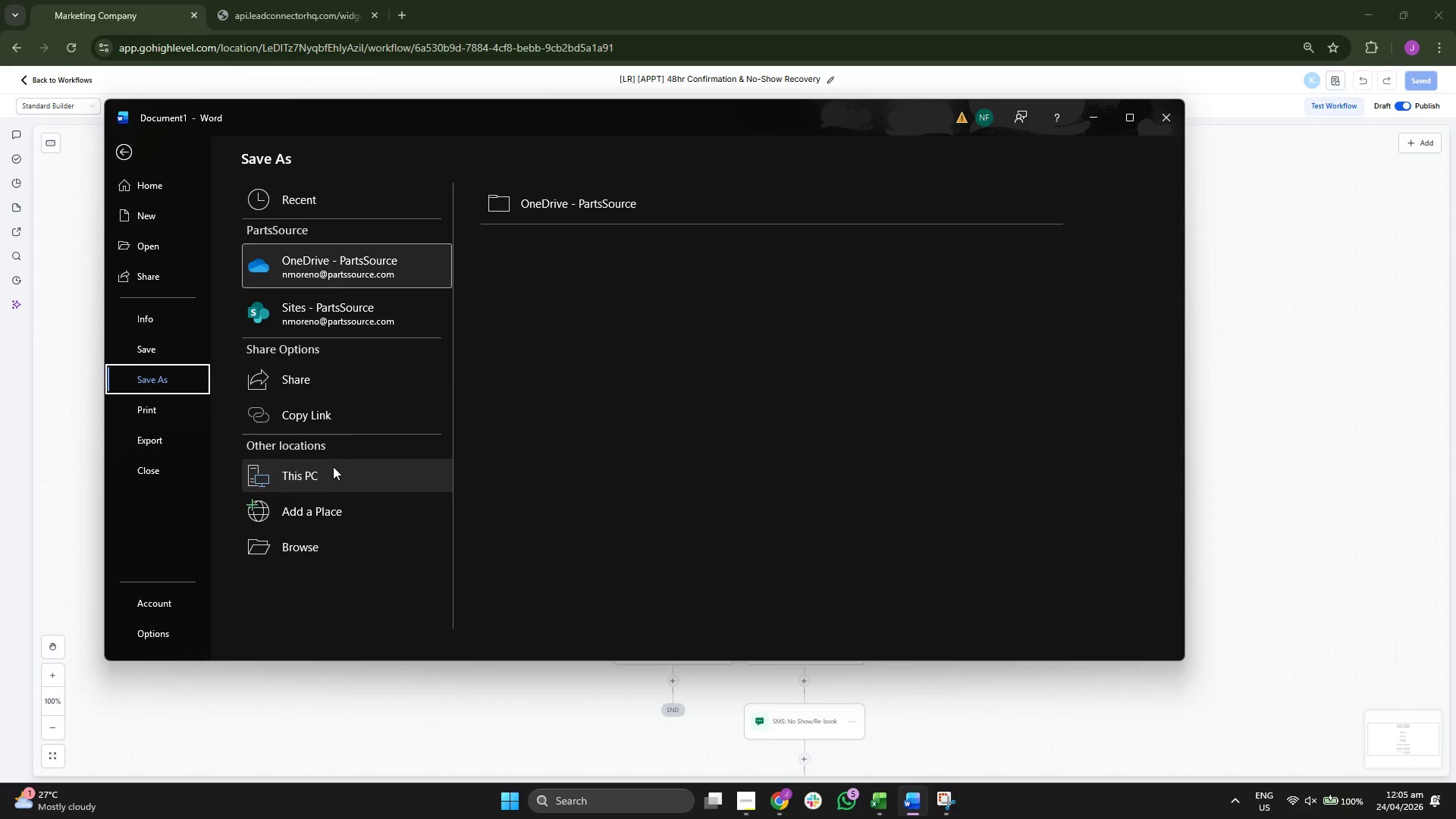 
left_click([560, 275])
 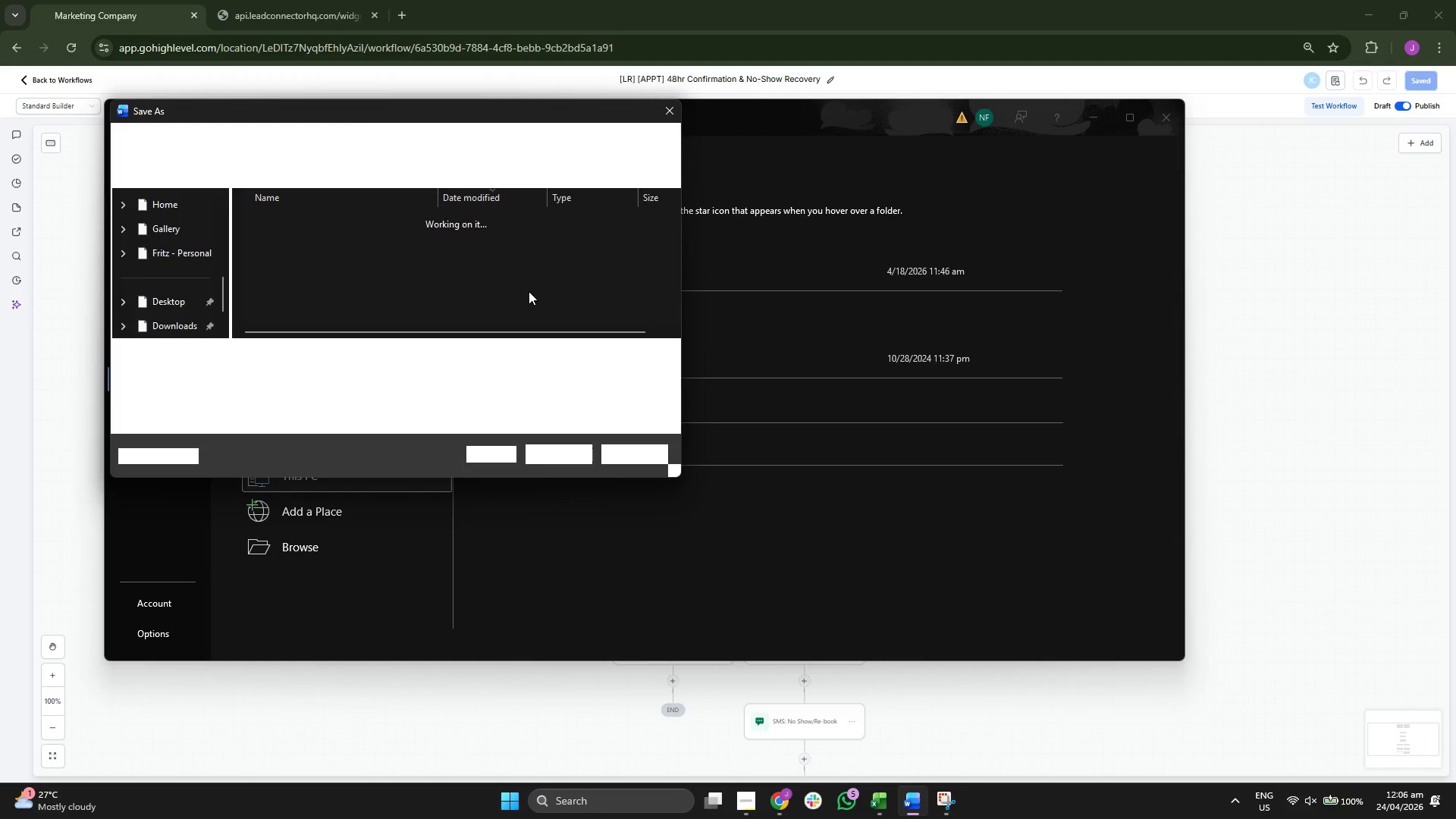 
left_click([285, 372])
 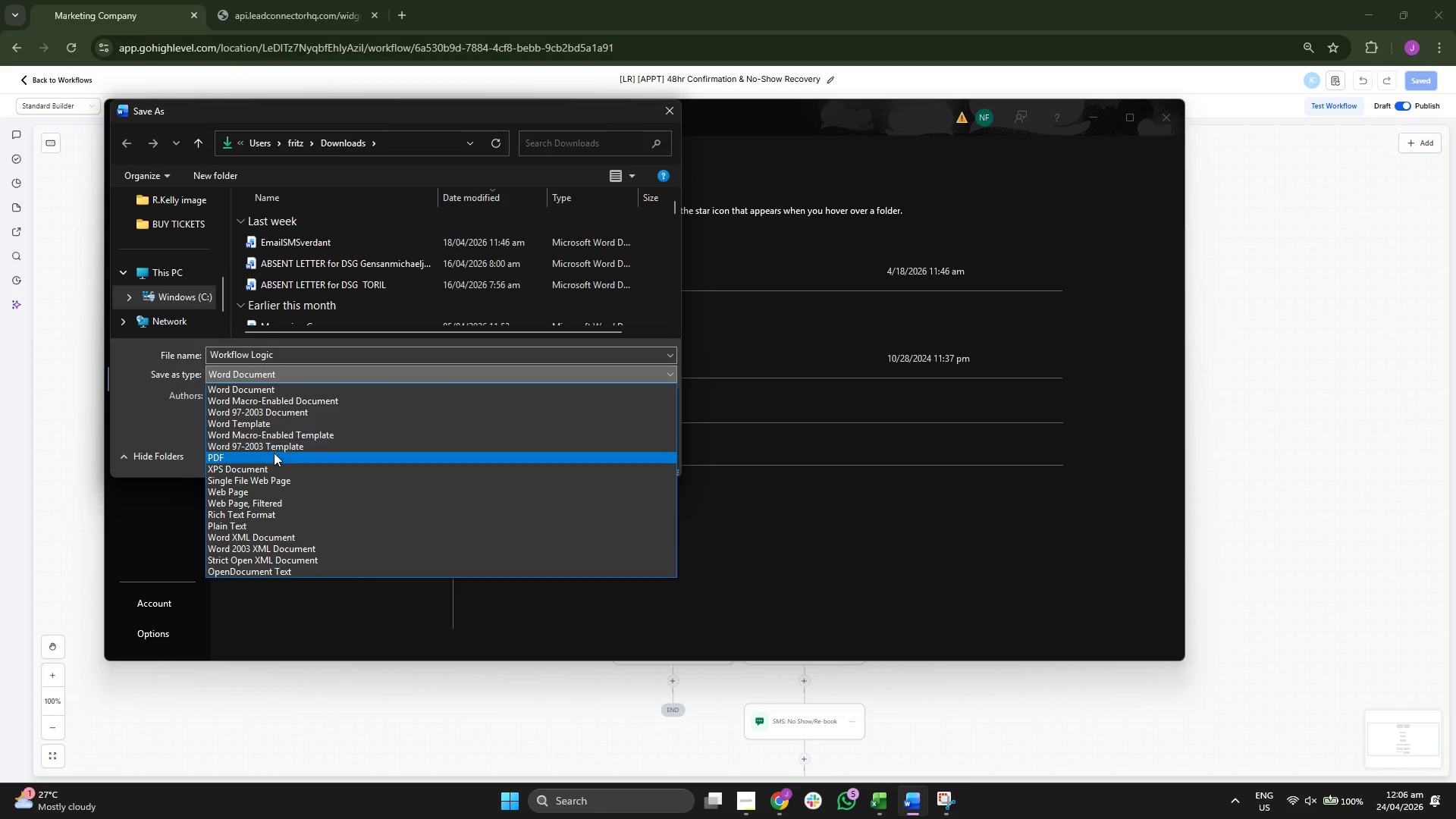 
left_click([273, 456])
 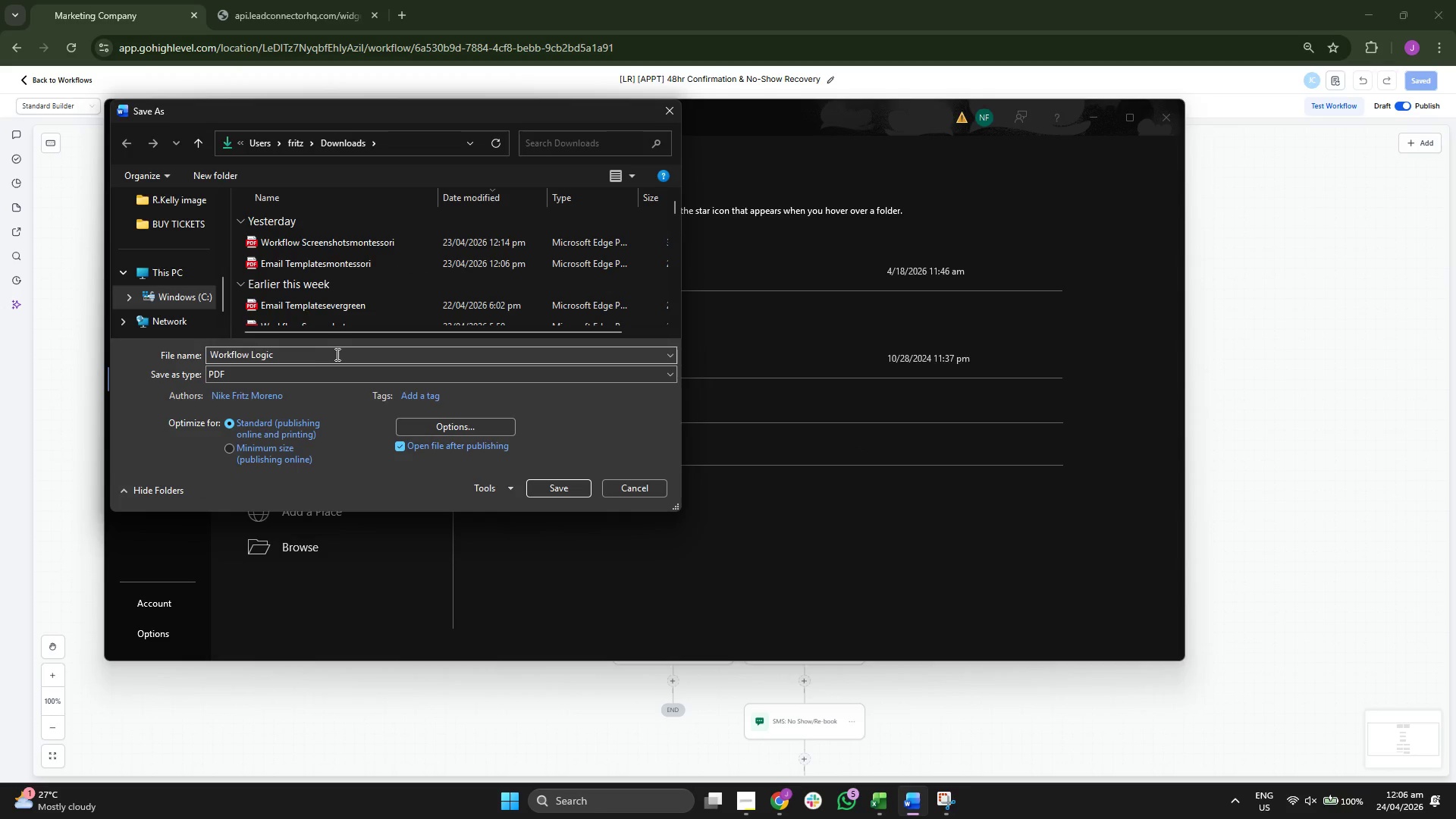 
double_click([337, 354])
 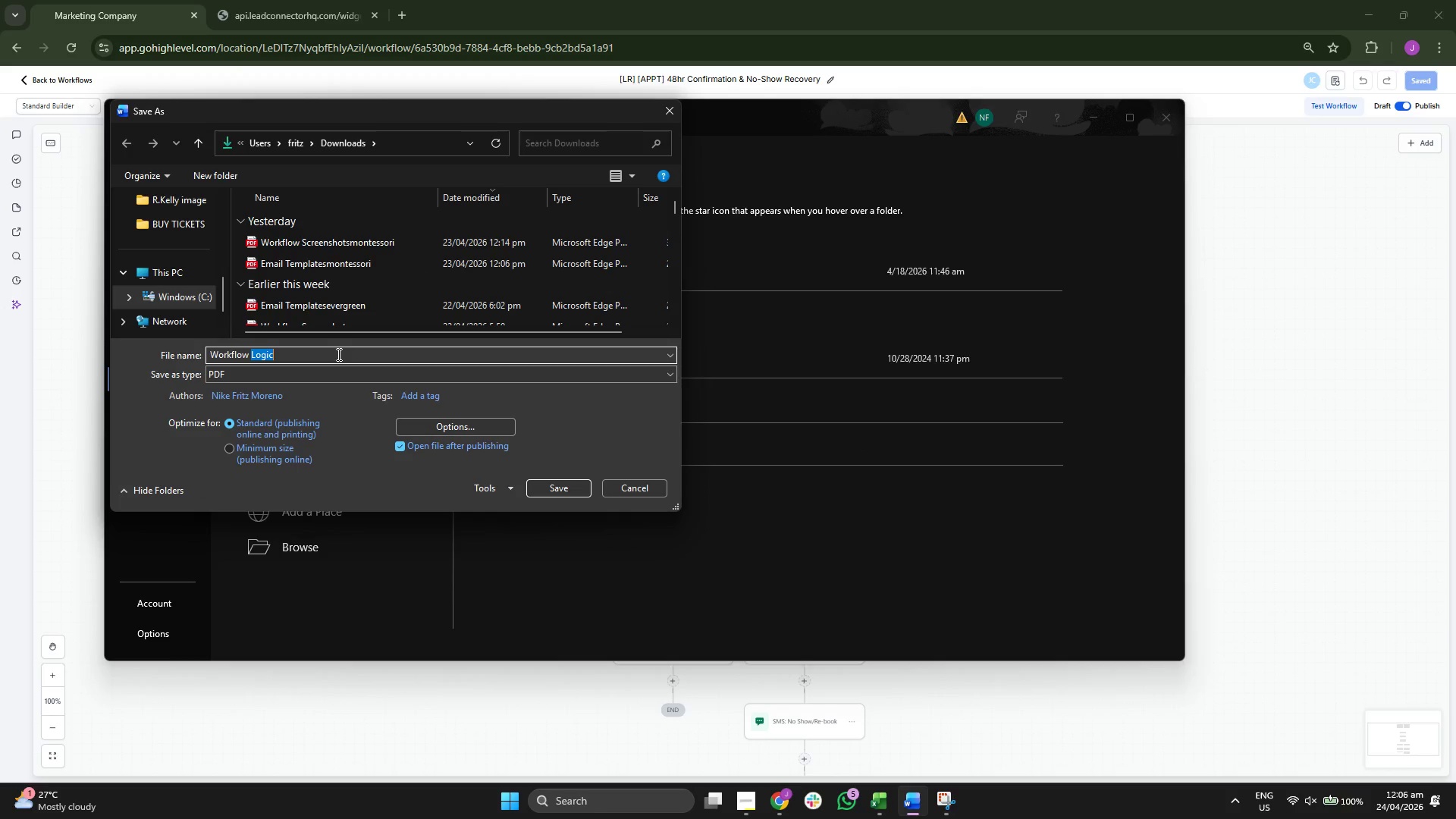 
triple_click([337, 354])
 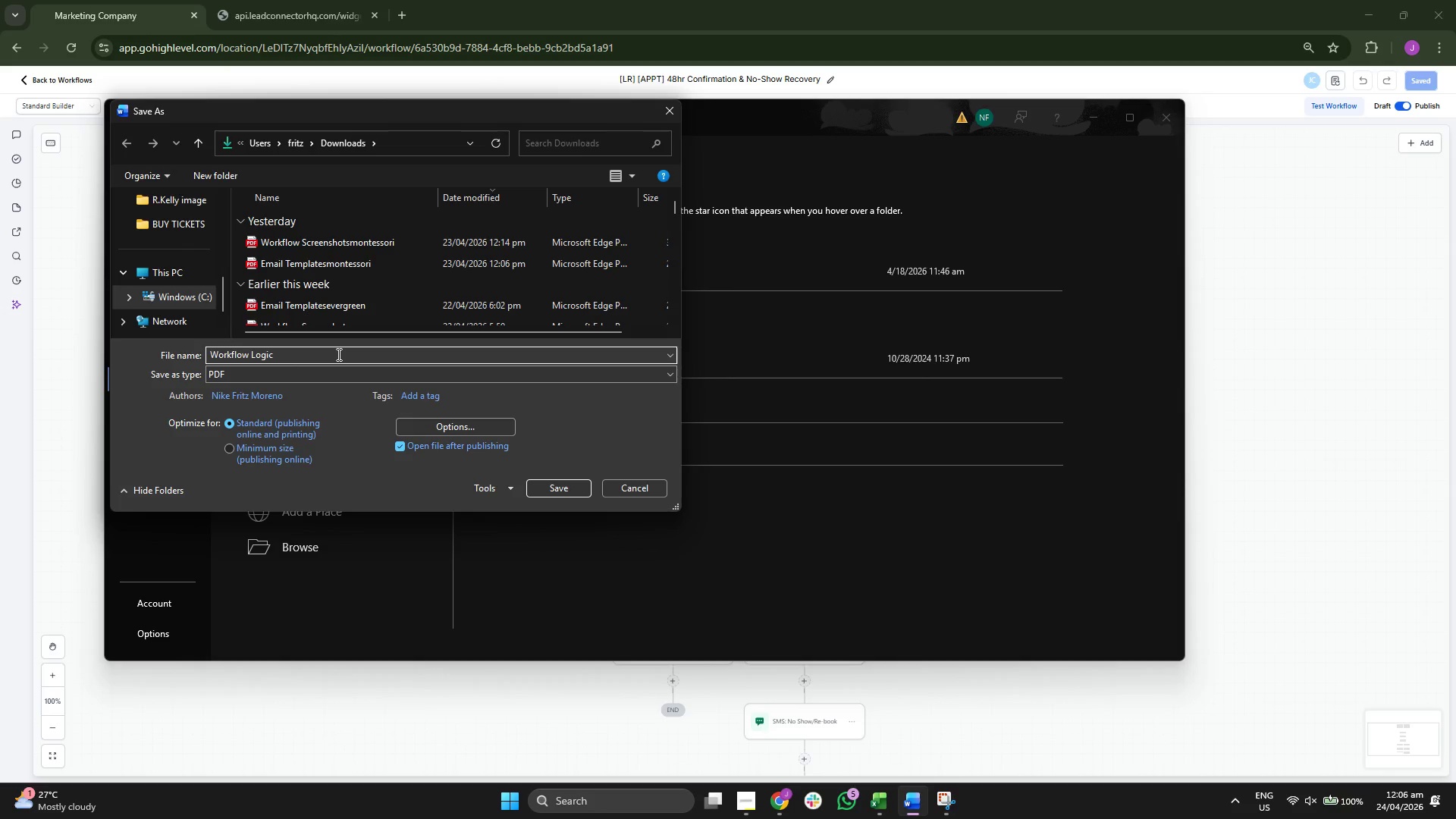 
type(lunarte)
key(Backspace)
key(Backspace)
type(est)
 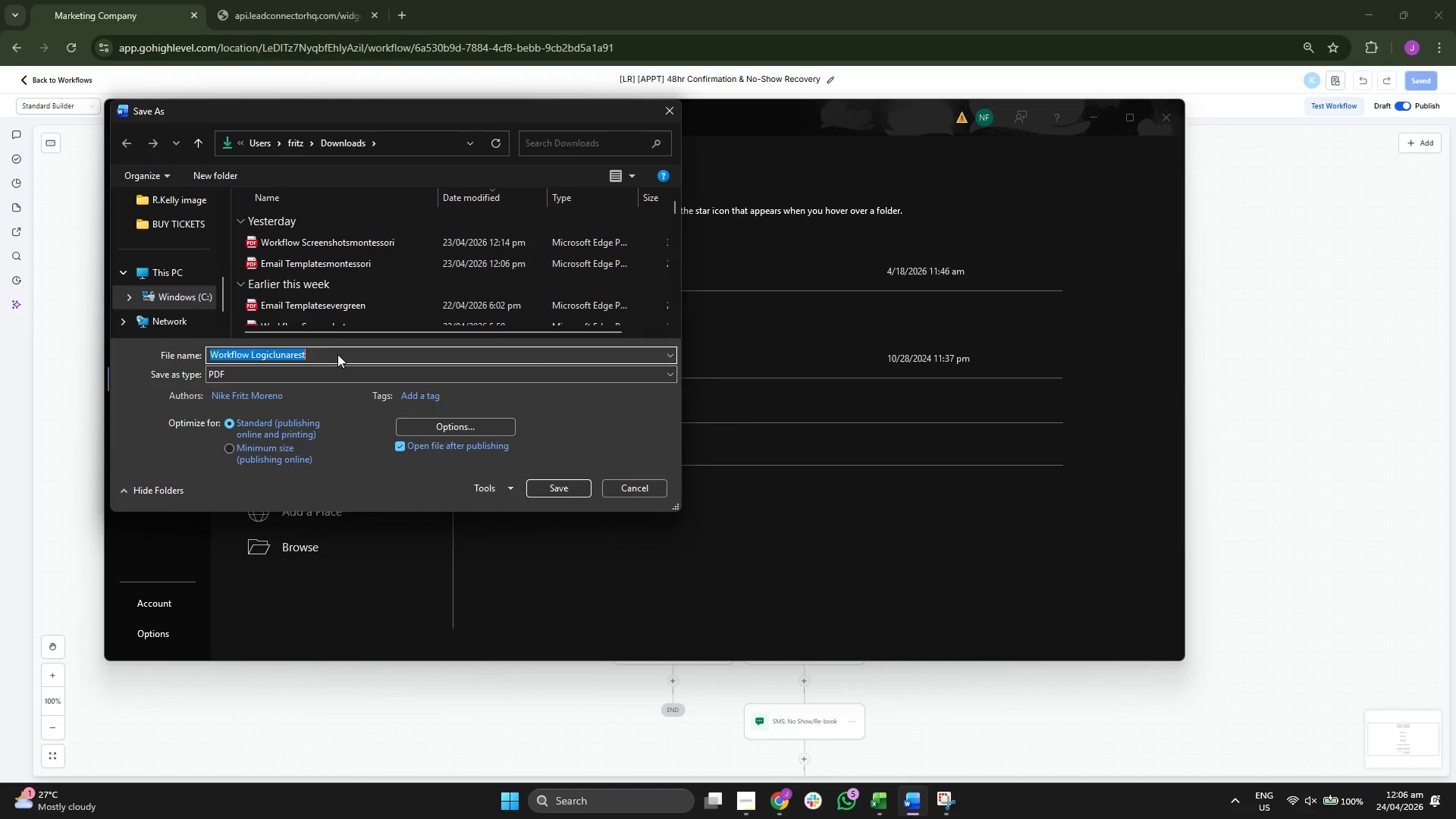 
key(Enter)
 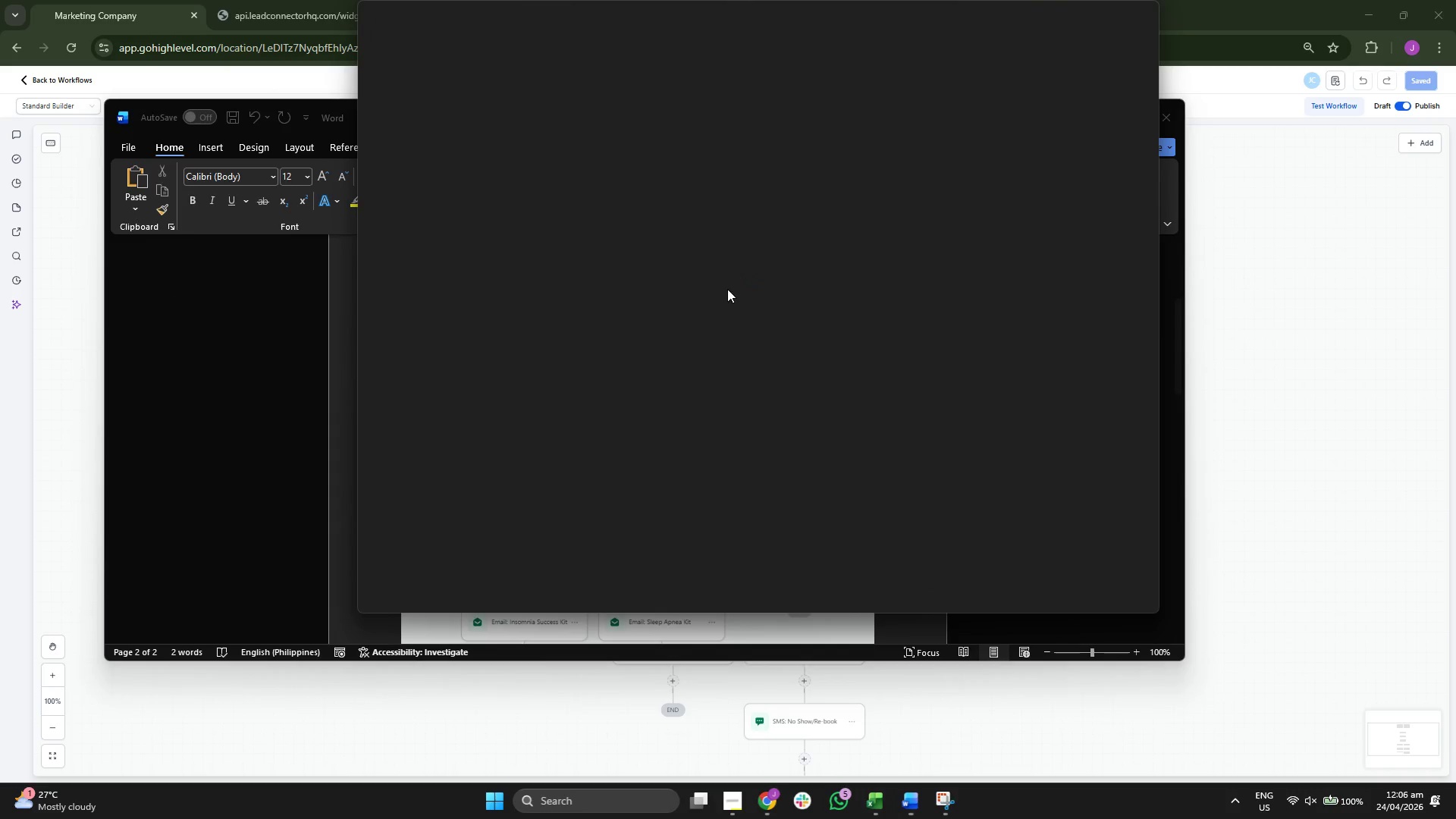 
wait(5.91)
 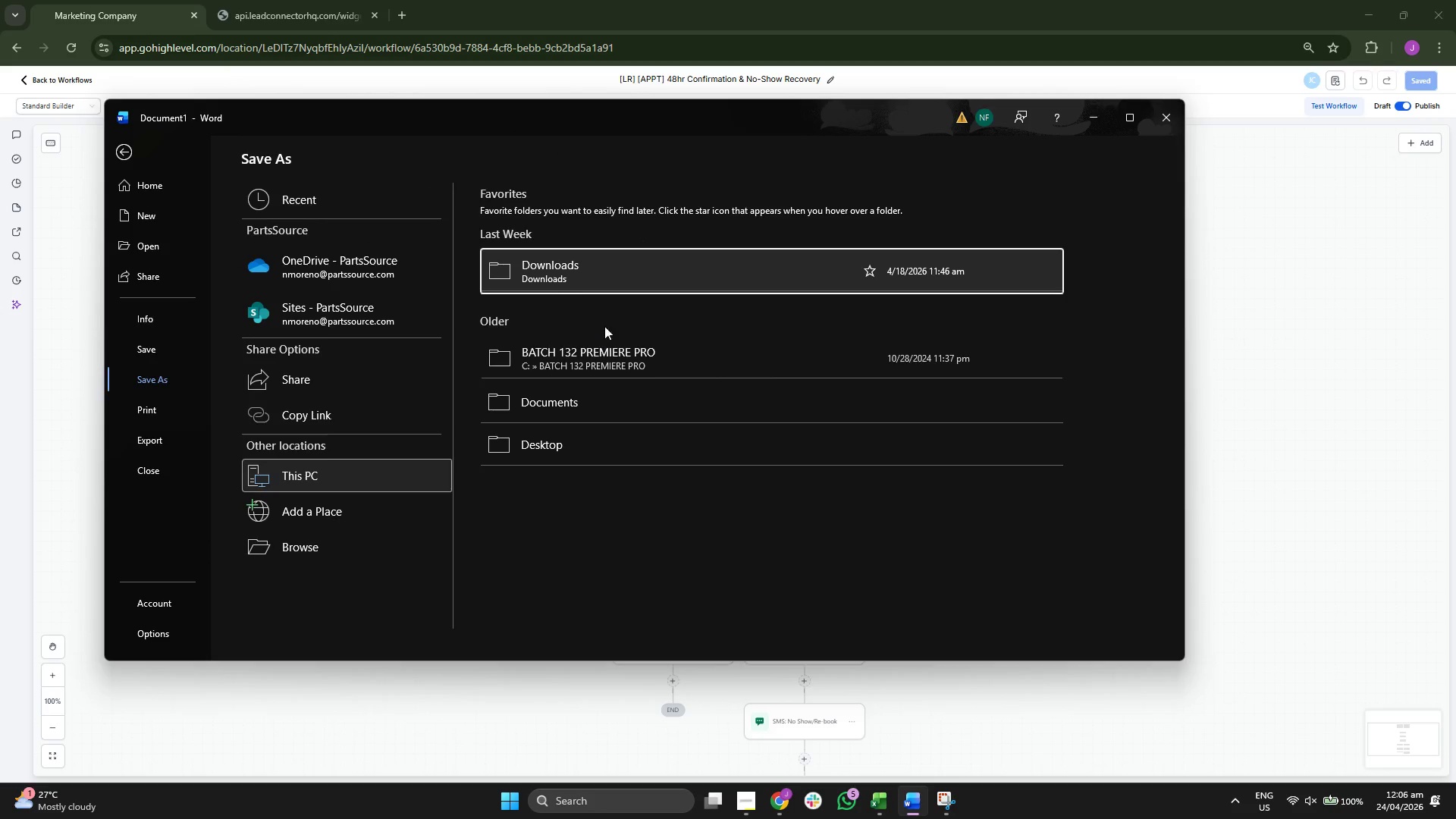 
left_click_drag(start_coordinate=[667, 9], to_coordinate=[681, 55])
 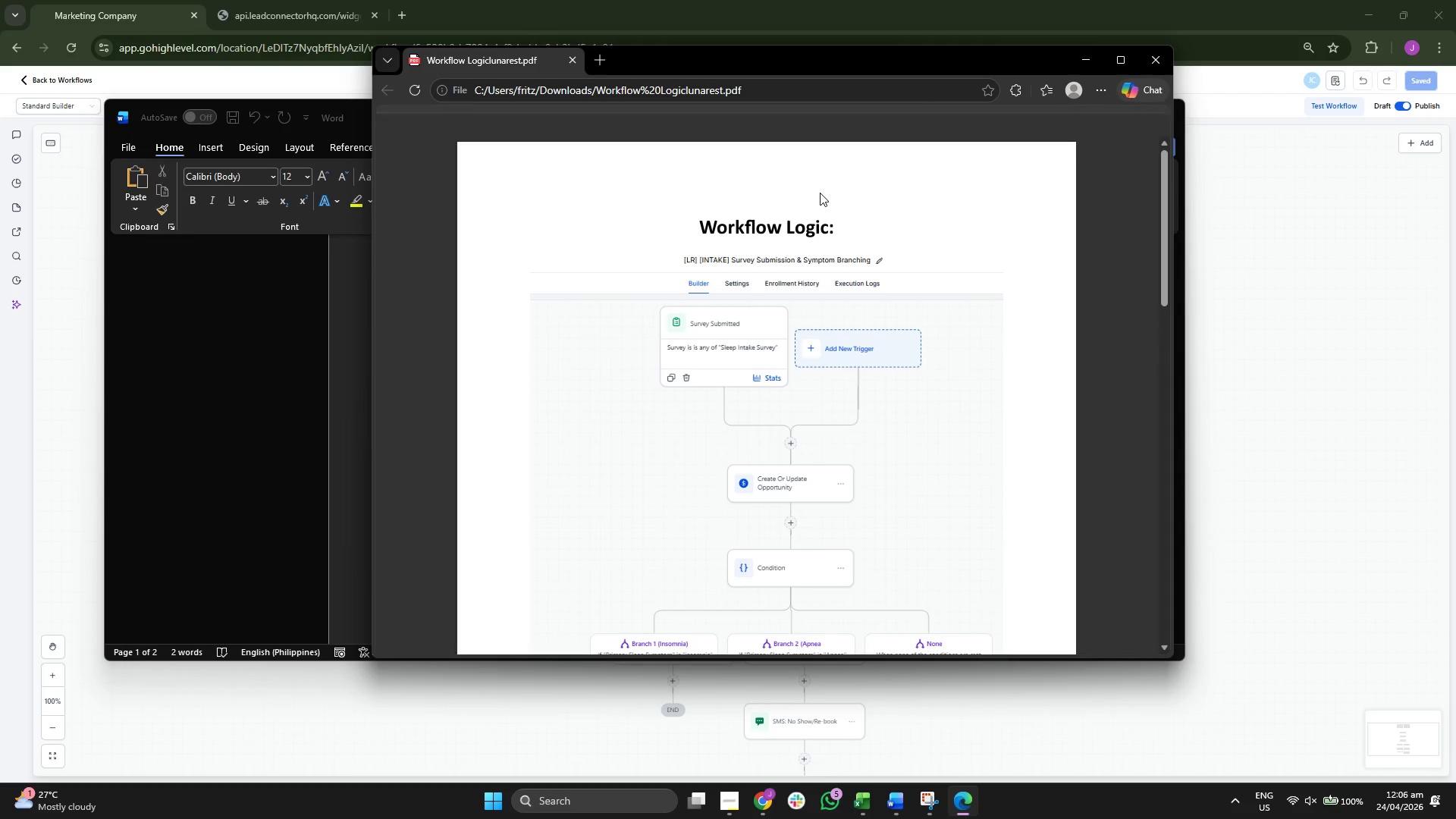 
scroll: coordinate [826, 192], scroll_direction: down, amount: 5.0
 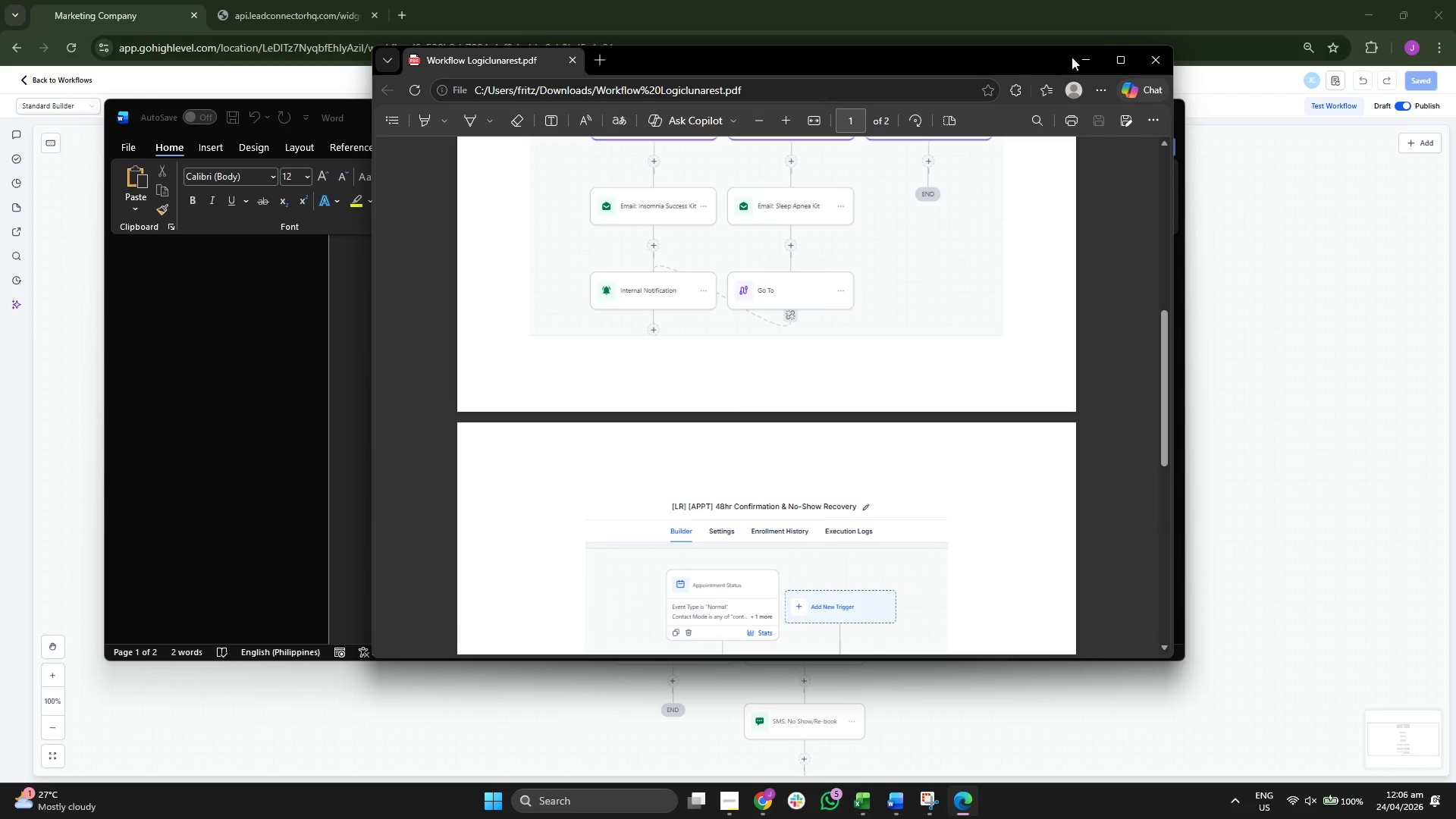 
left_click([1090, 59])
 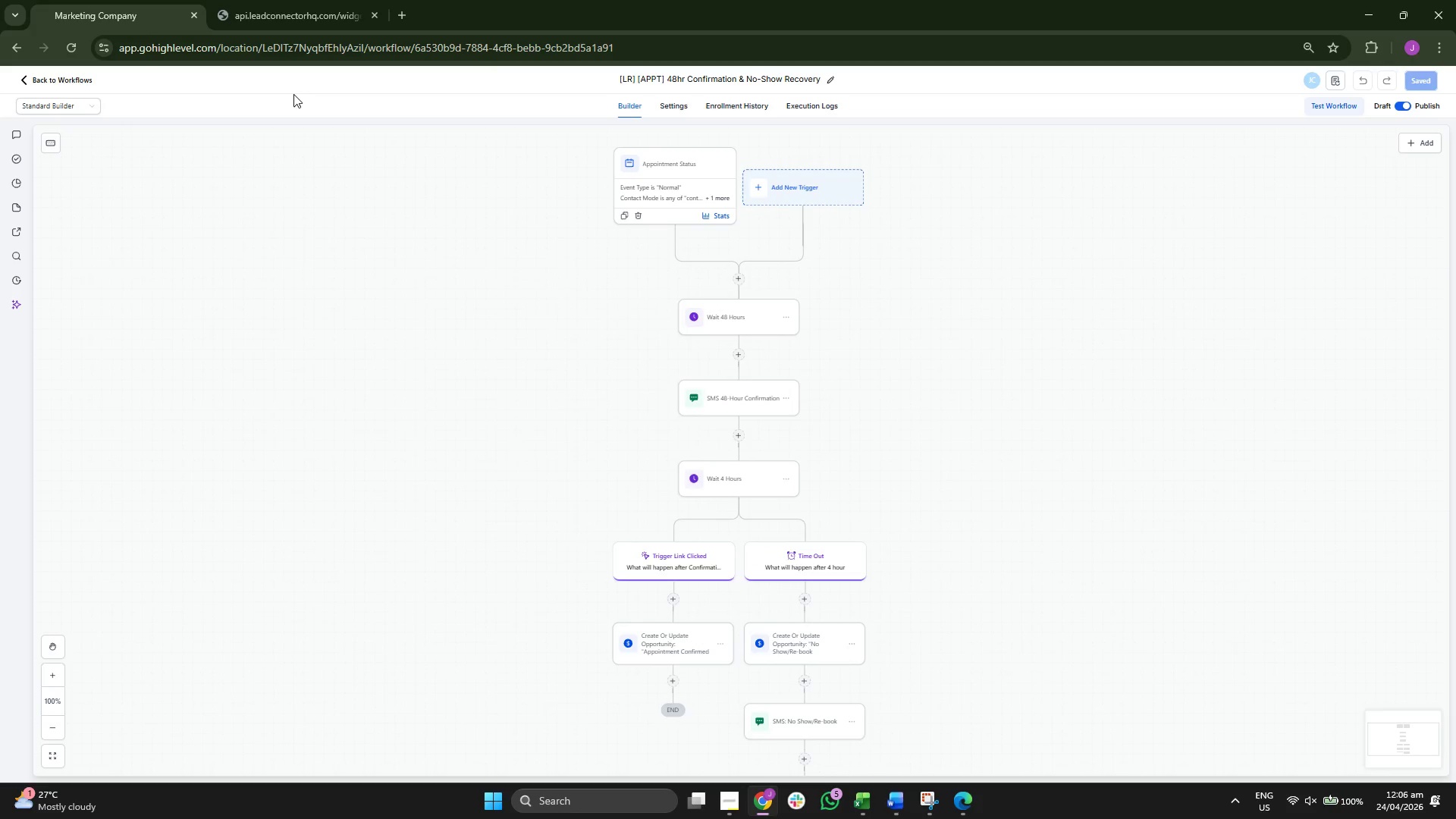 
left_click([54, 83])